 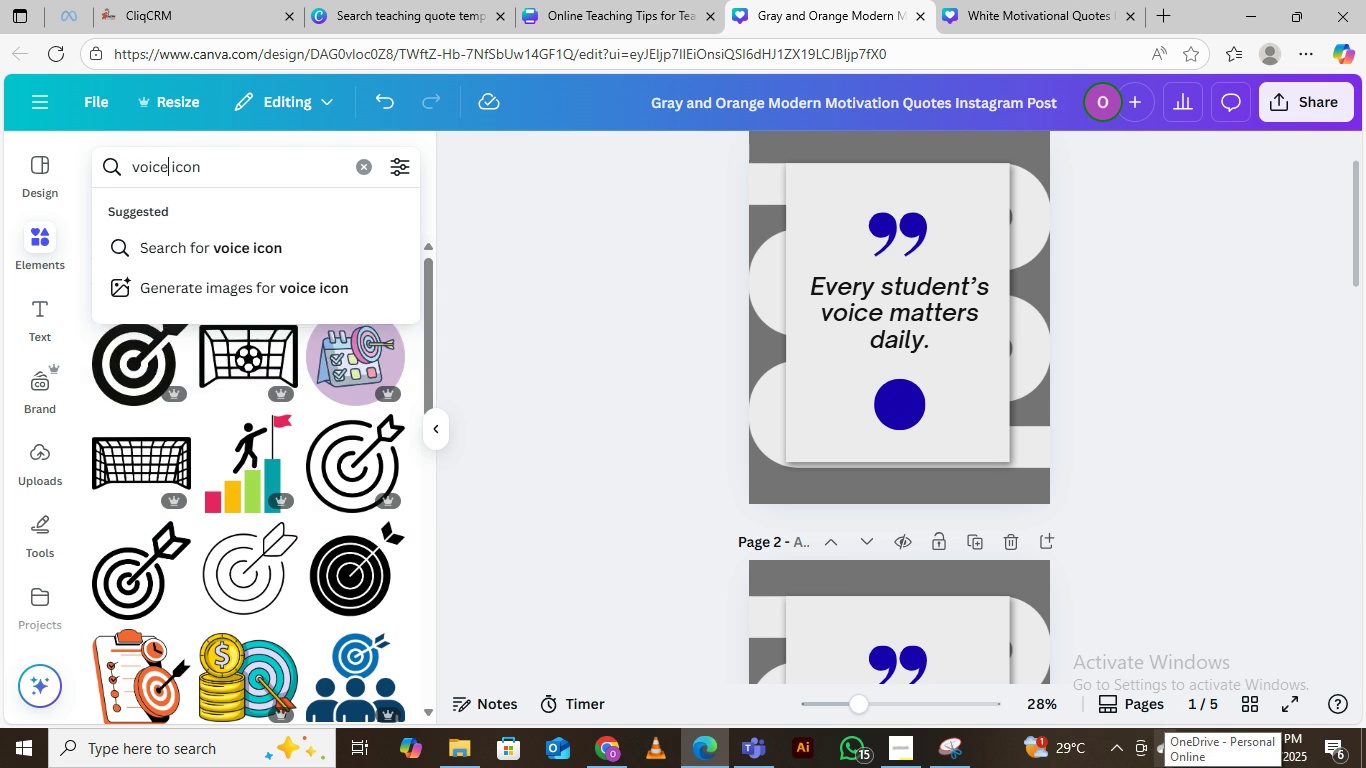 
key(Enter)
 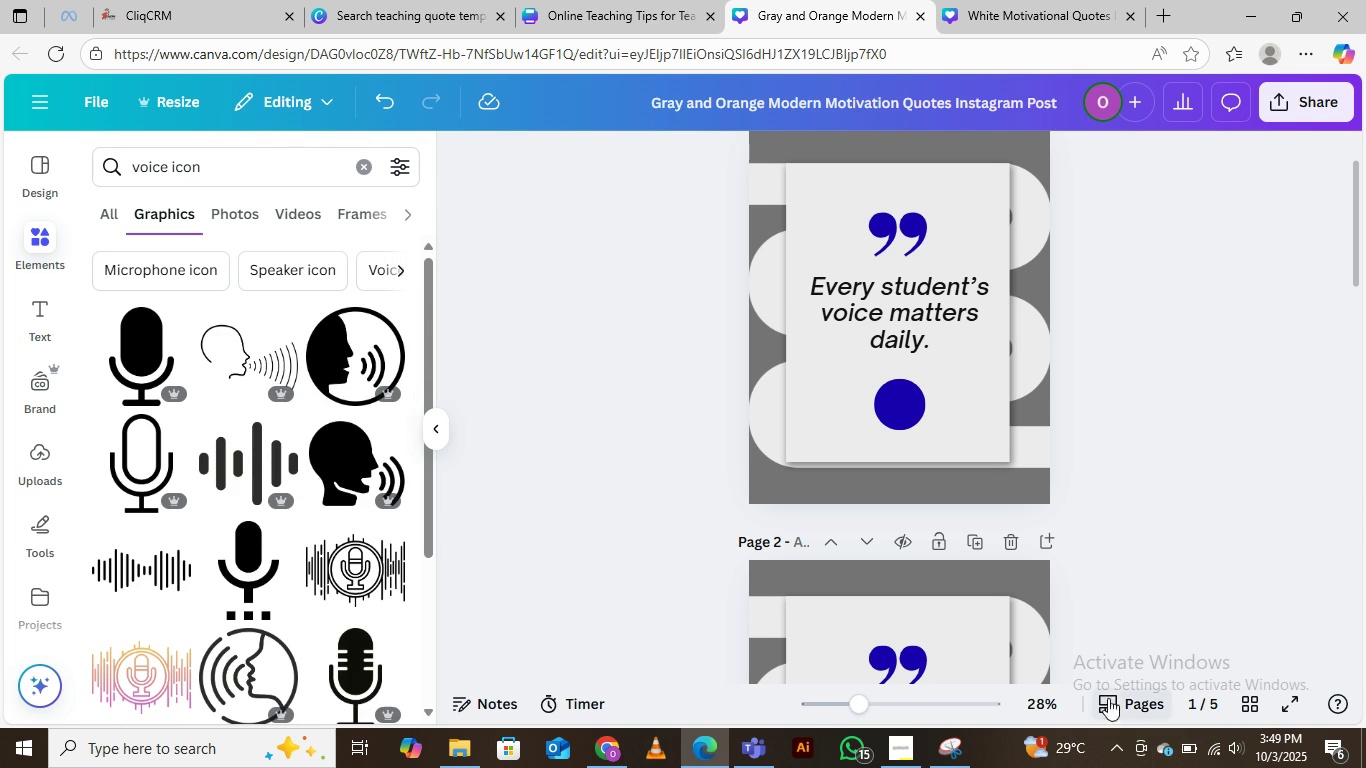 
scroll: coordinate [321, 525], scroll_direction: down, amount: 10.0
 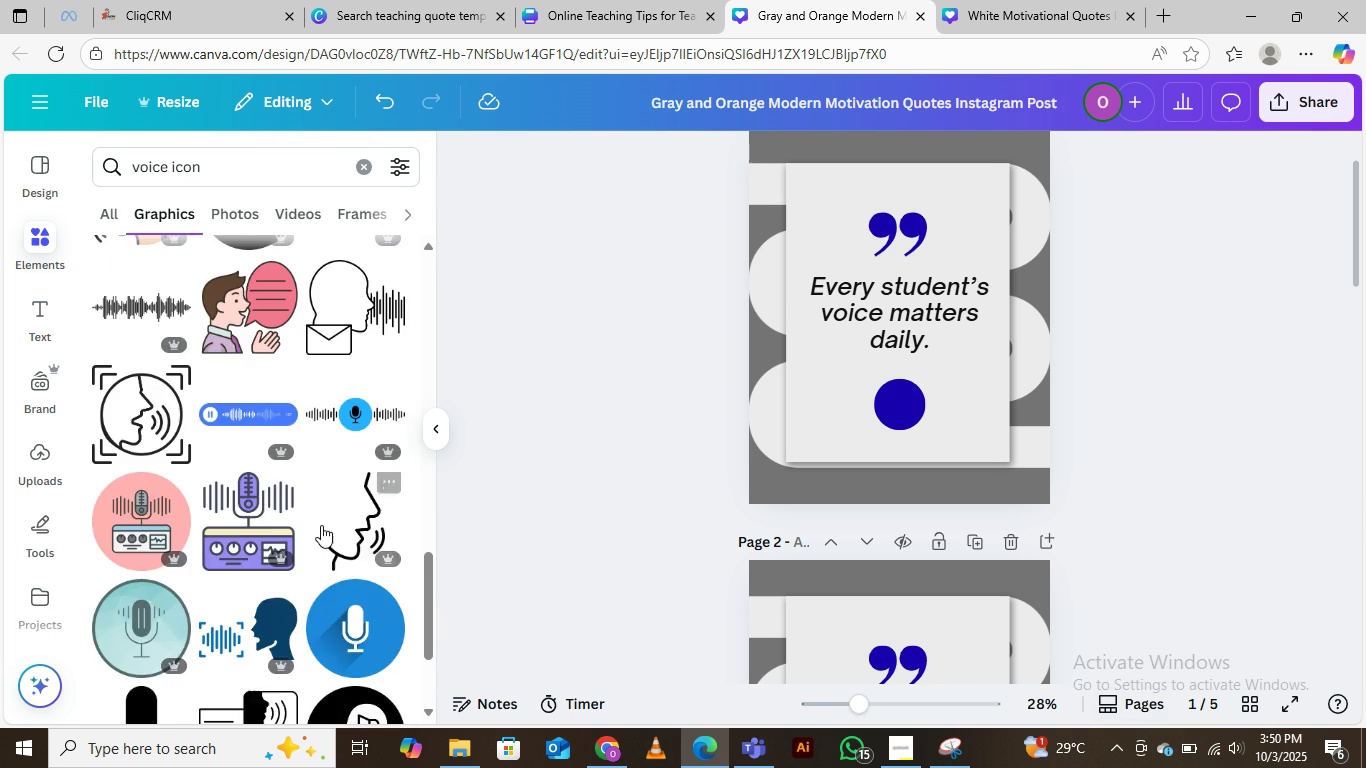 
scroll: coordinate [330, 513], scroll_direction: up, amount: 11.0
 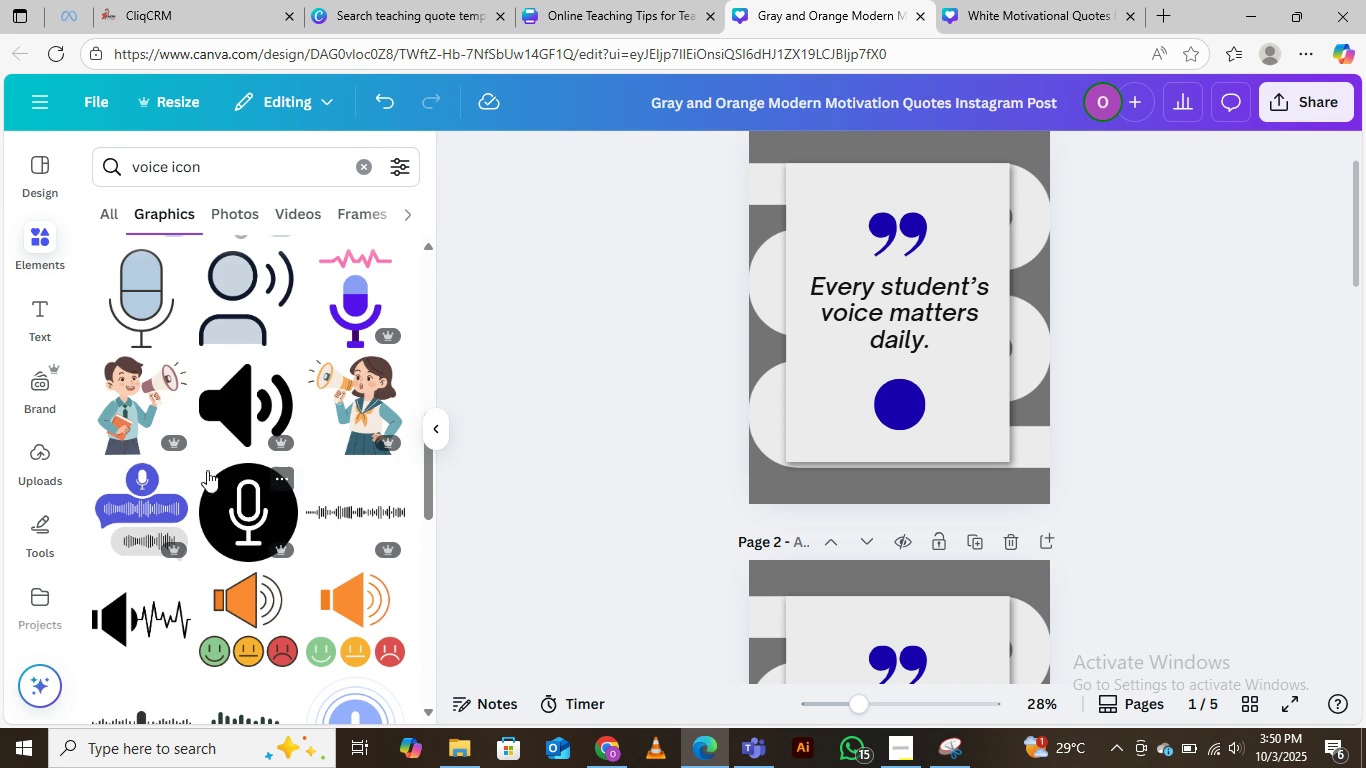 
wait(5.65)
 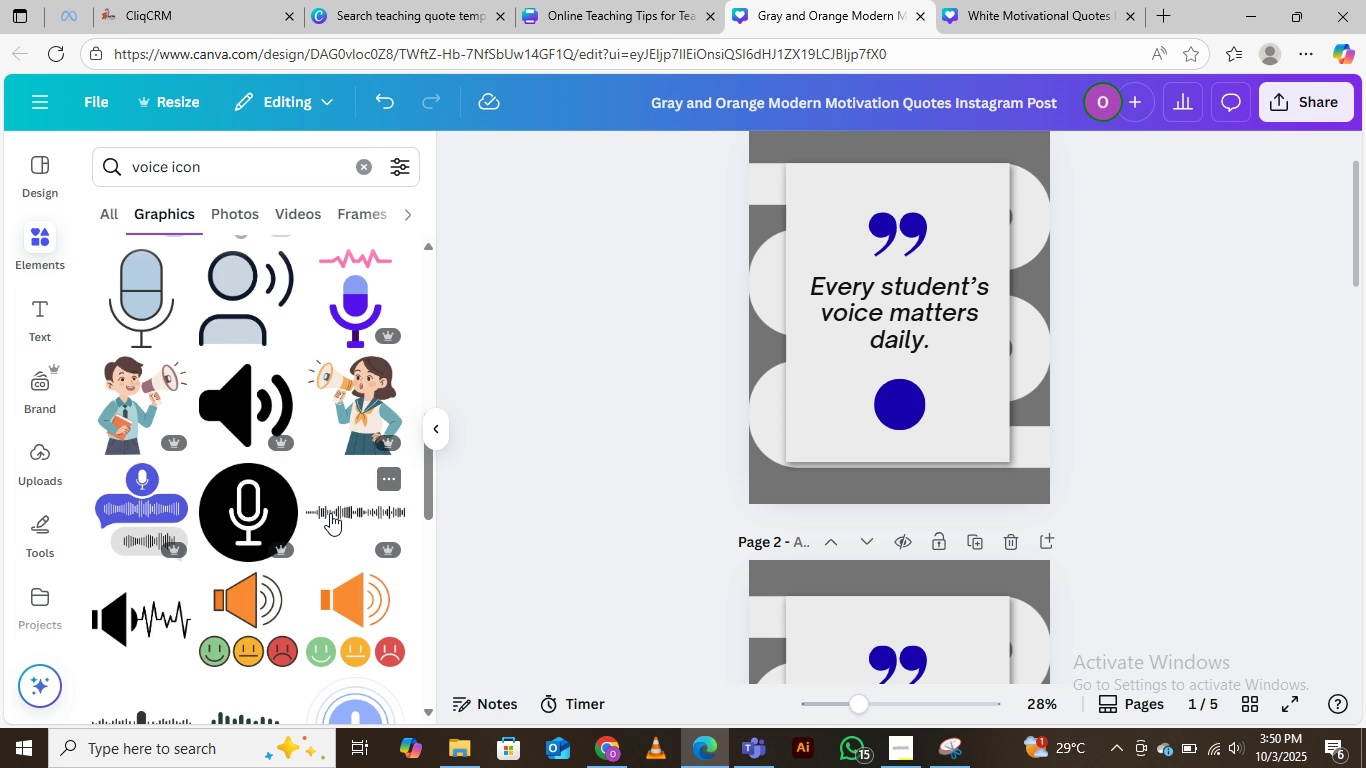 
scroll: coordinate [276, 573], scroll_direction: down, amount: 7.0
 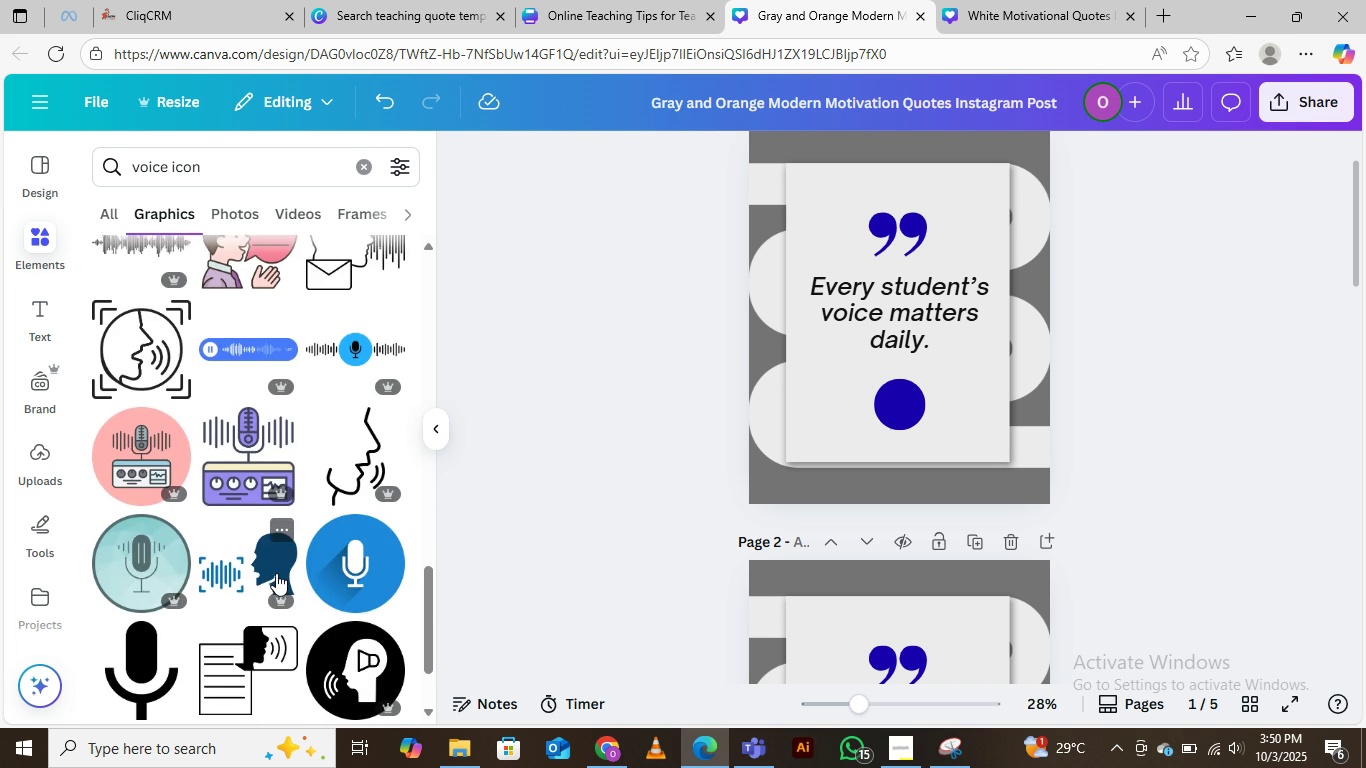 
scroll: coordinate [276, 573], scroll_direction: up, amount: 7.0
 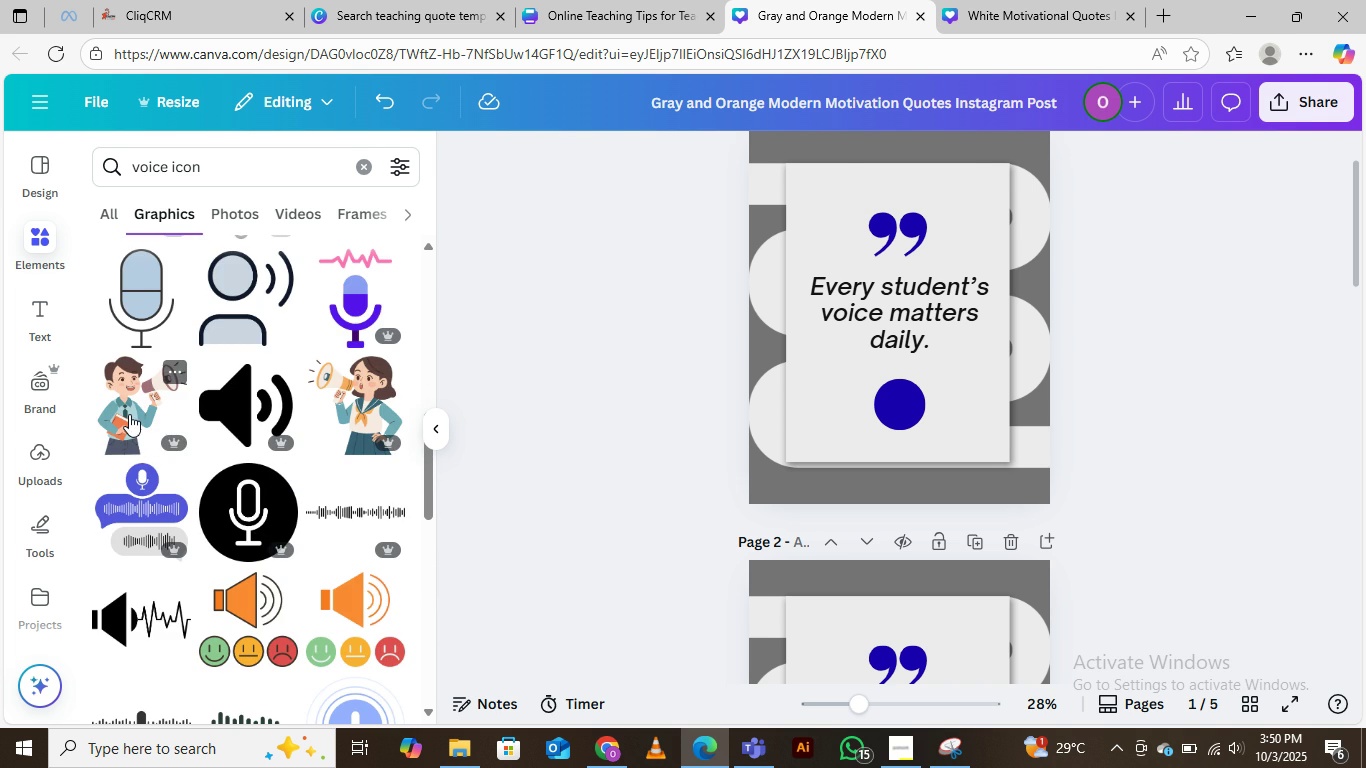 
left_click([129, 414])